 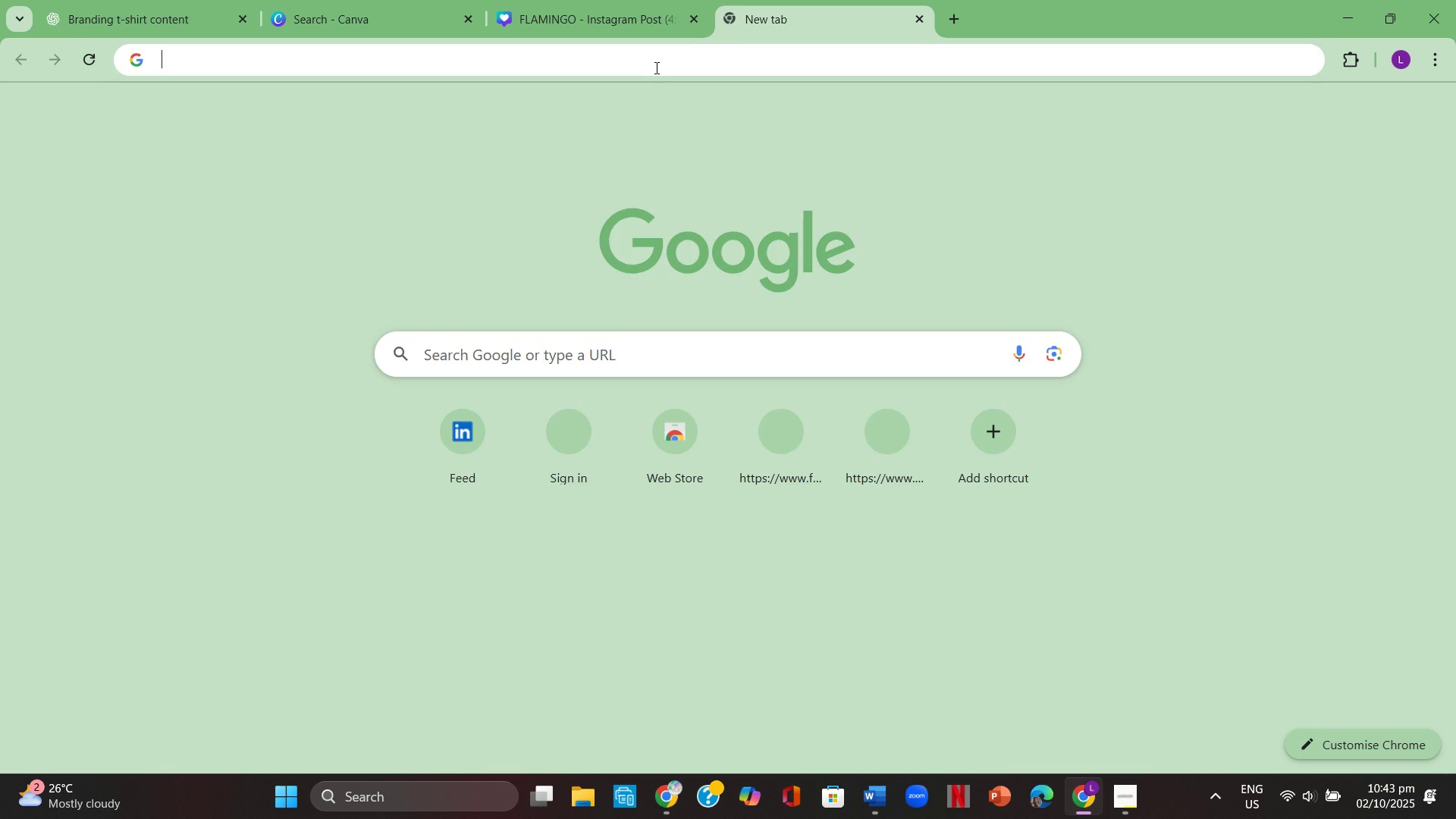 
type(flamingo f)
key(Backspace)
type(dress)
 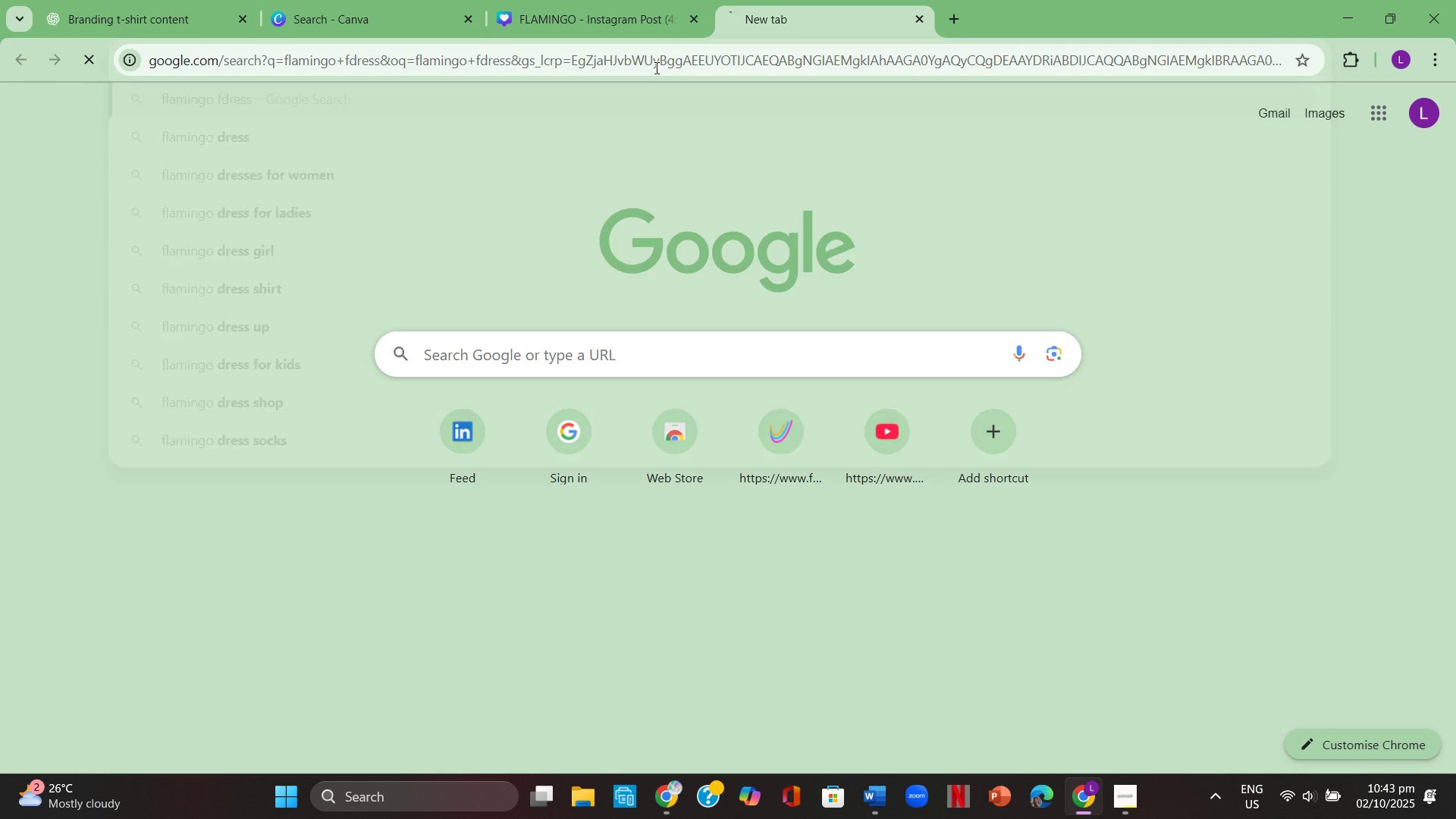 
key(Enter)
 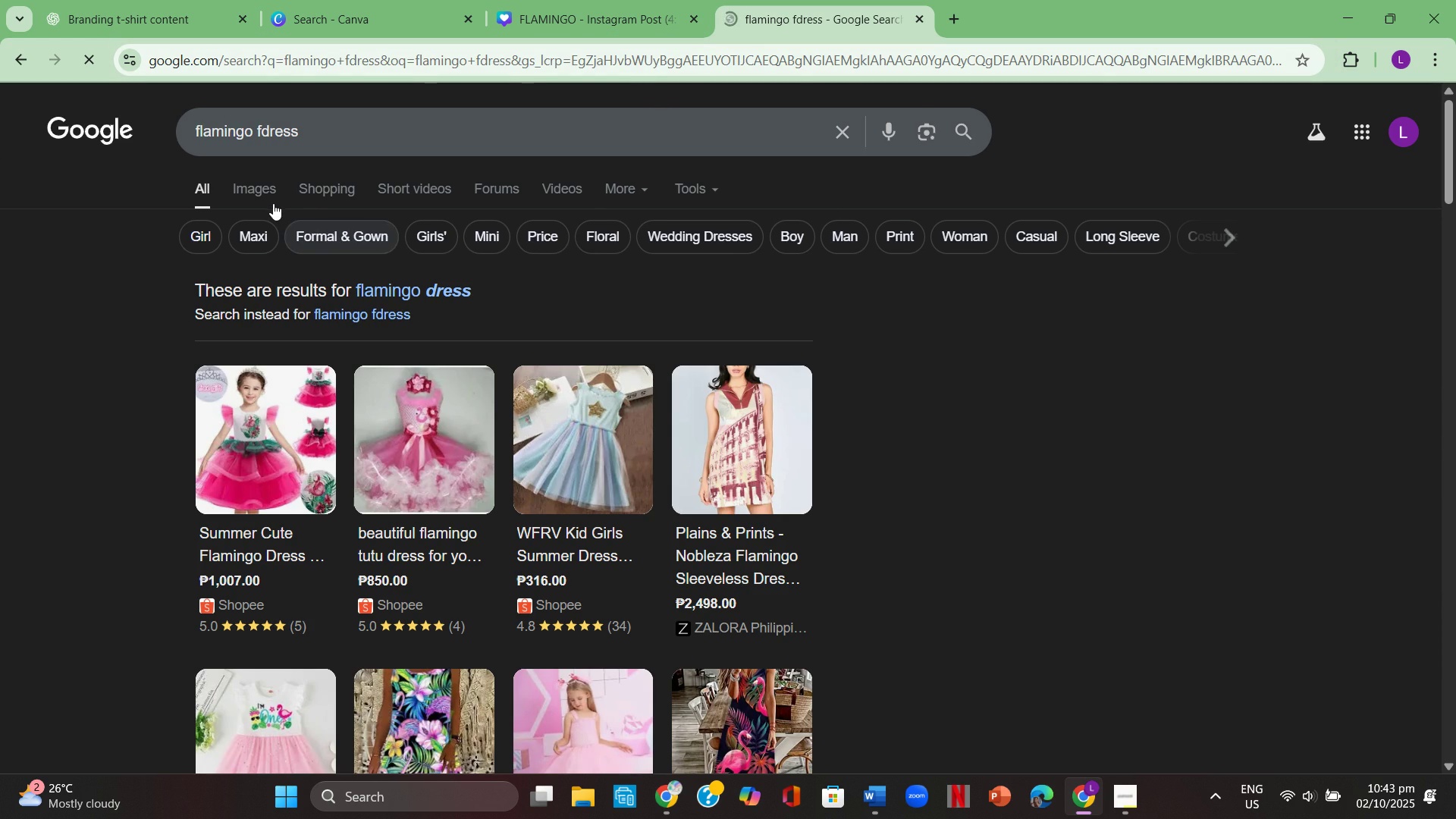 
left_click([269, 193])
 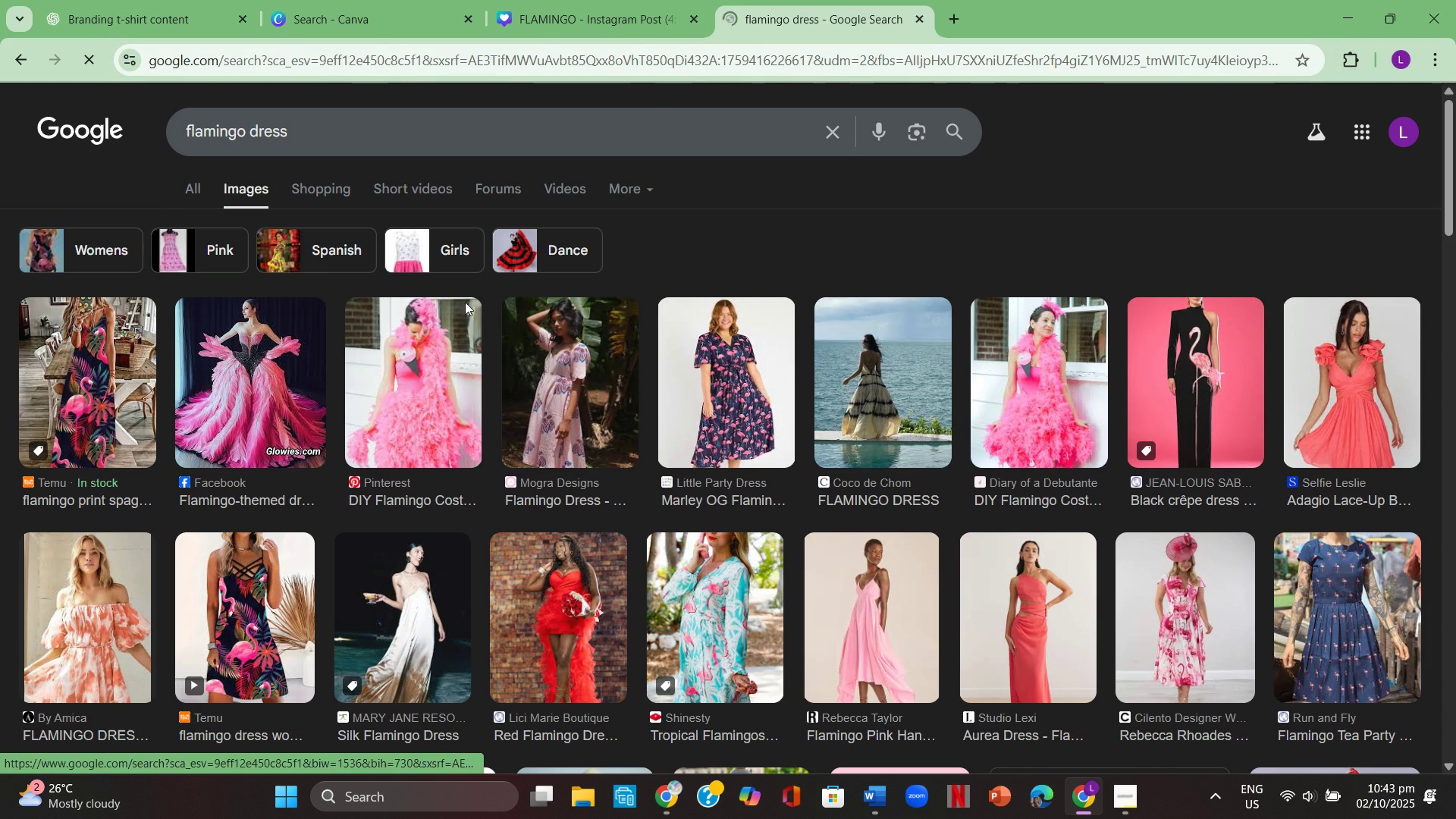 
mouse_move([620, 362])
 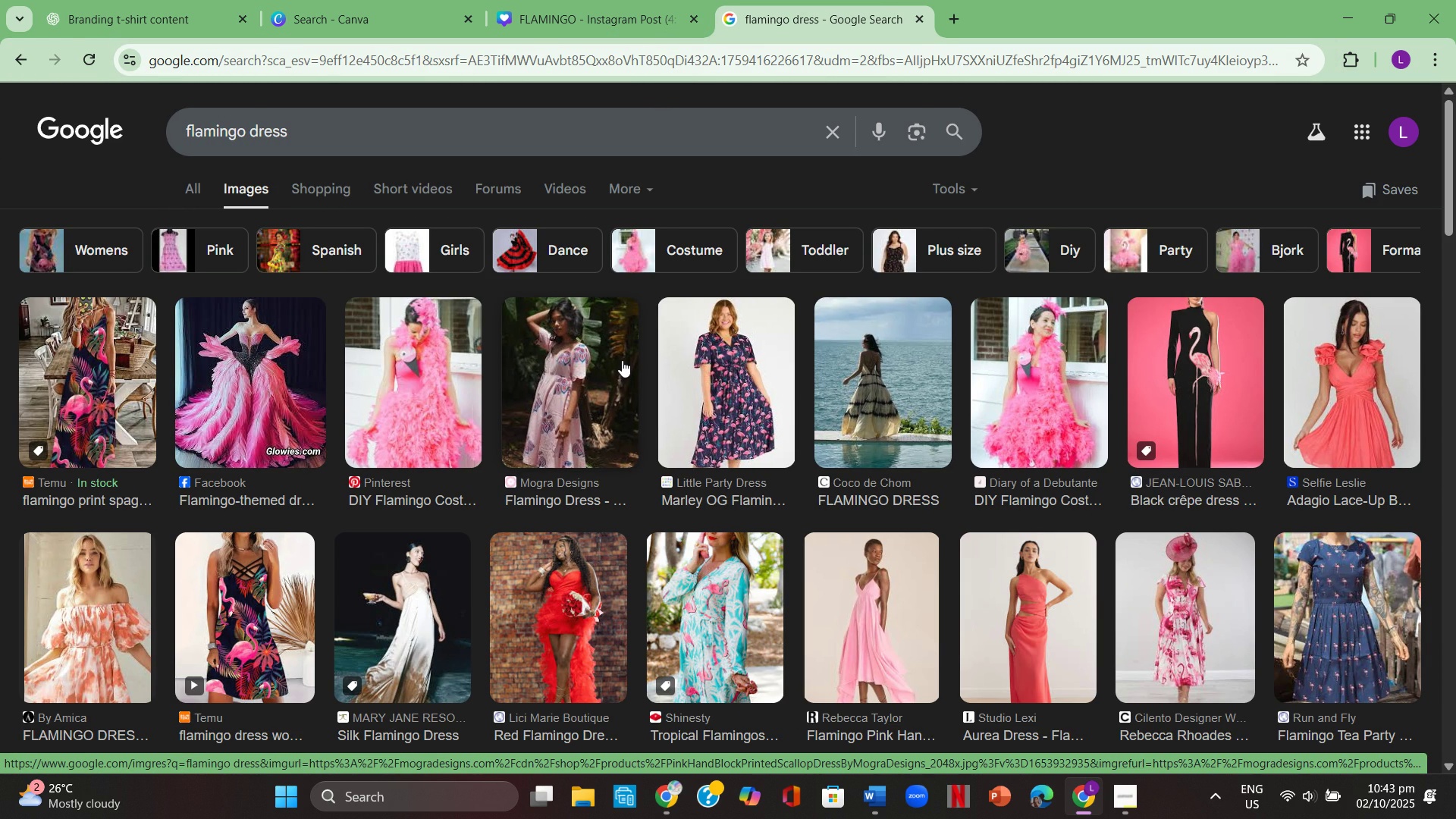 
mouse_move([636, 359])
 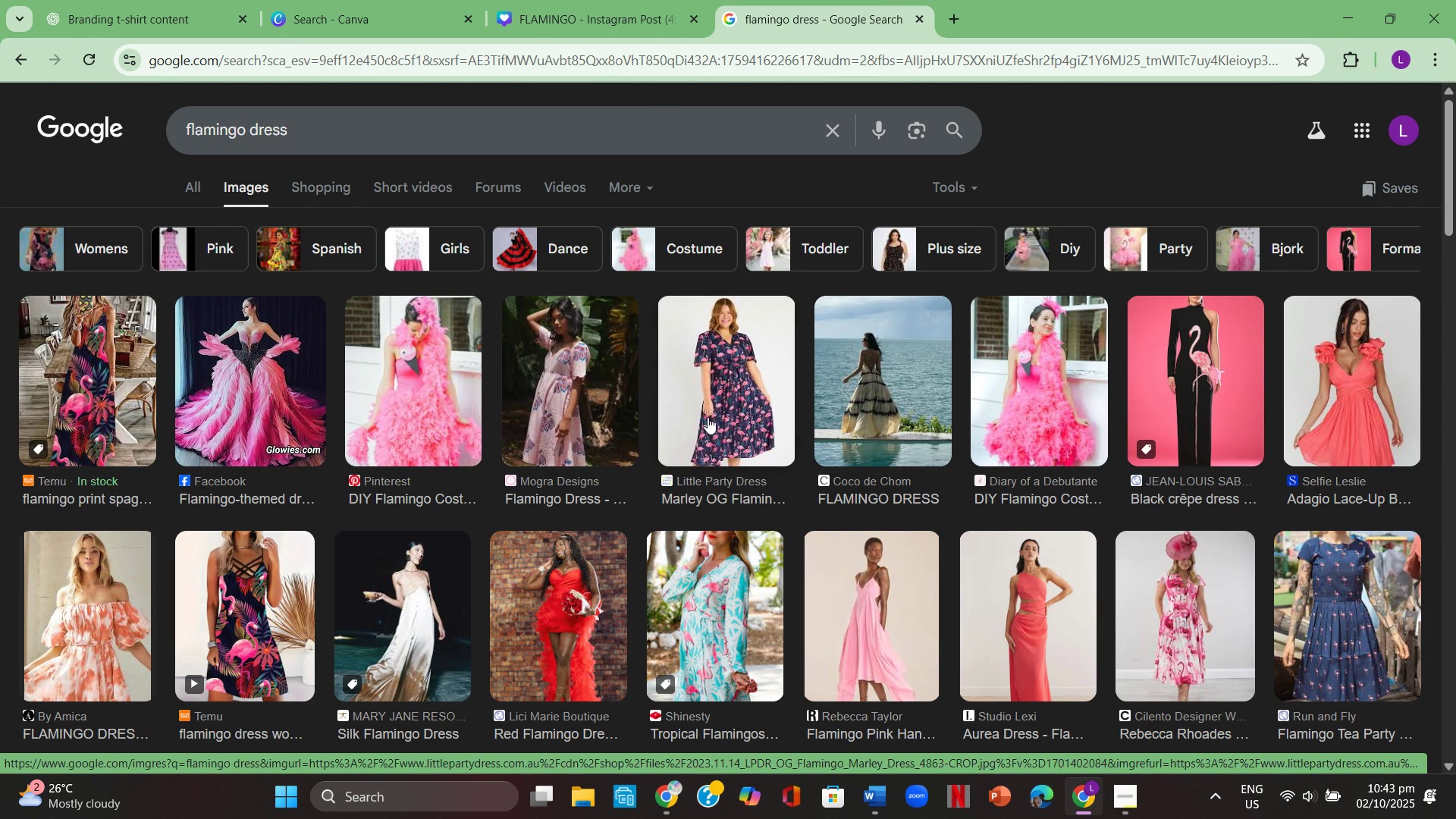 
scroll: coordinate [711, 417], scroll_direction: down, amount: 3.0
 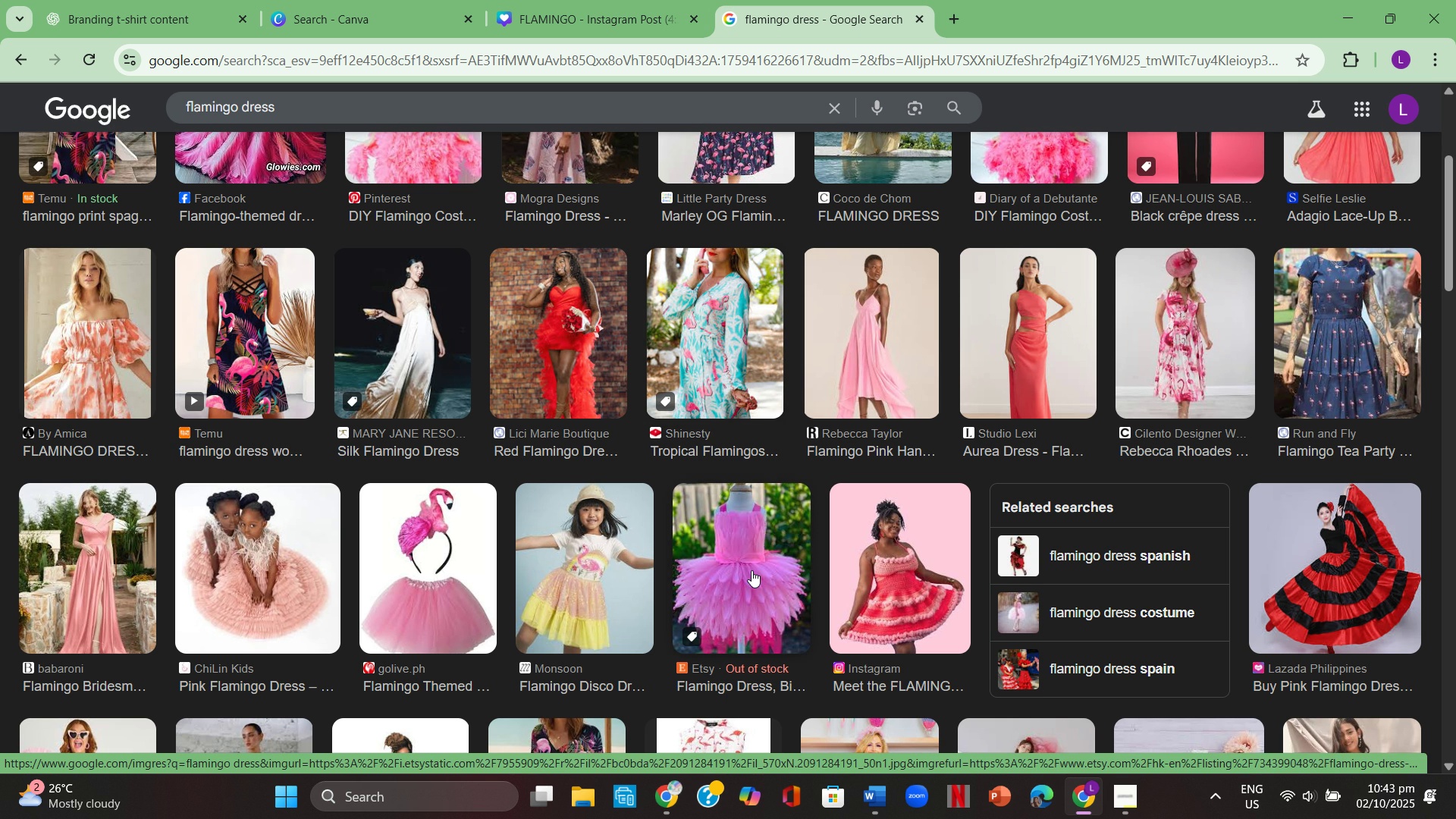 
wait(5.67)
 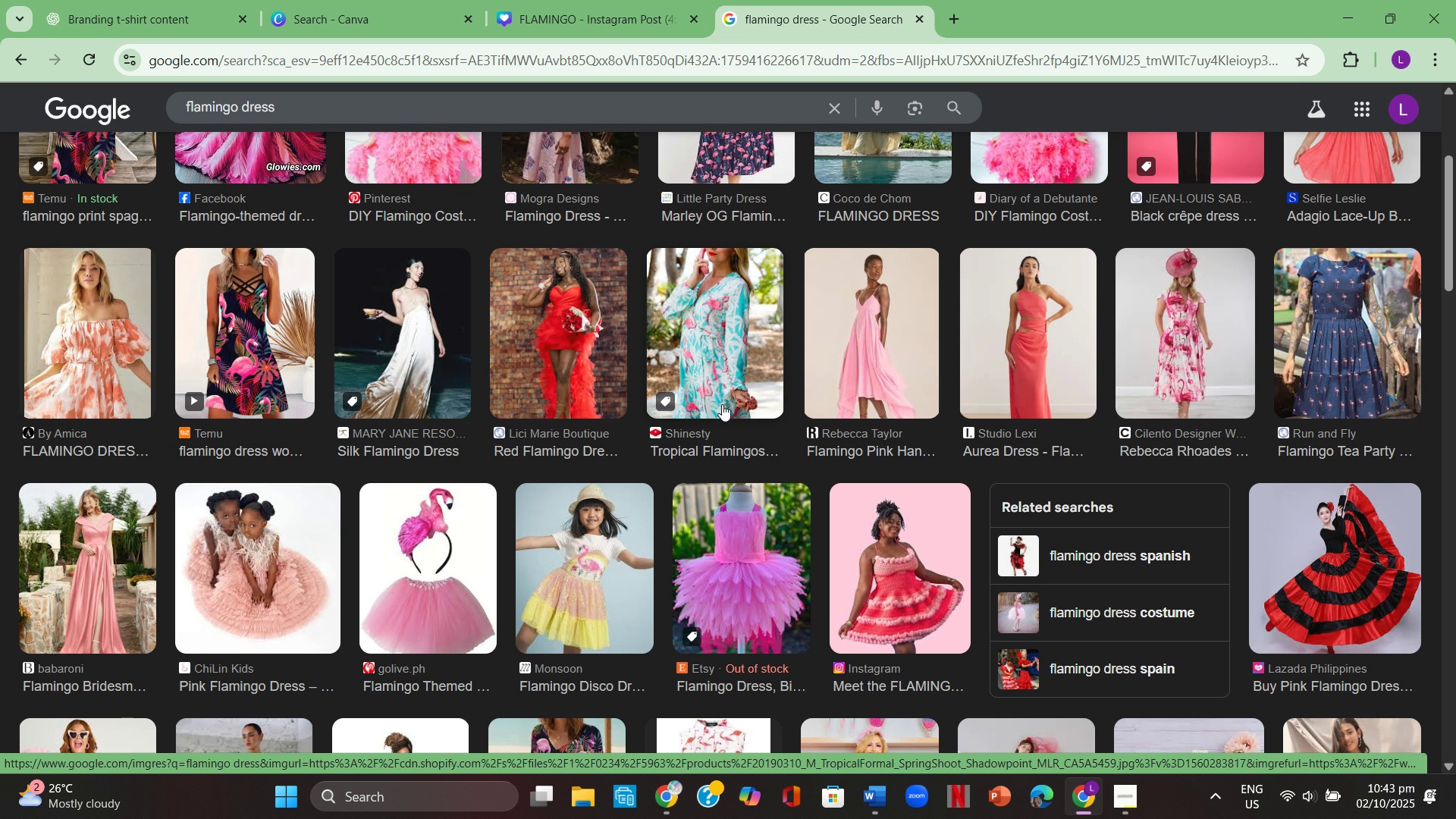 
scroll: coordinate [748, 567], scroll_direction: up, amount: 2.0
 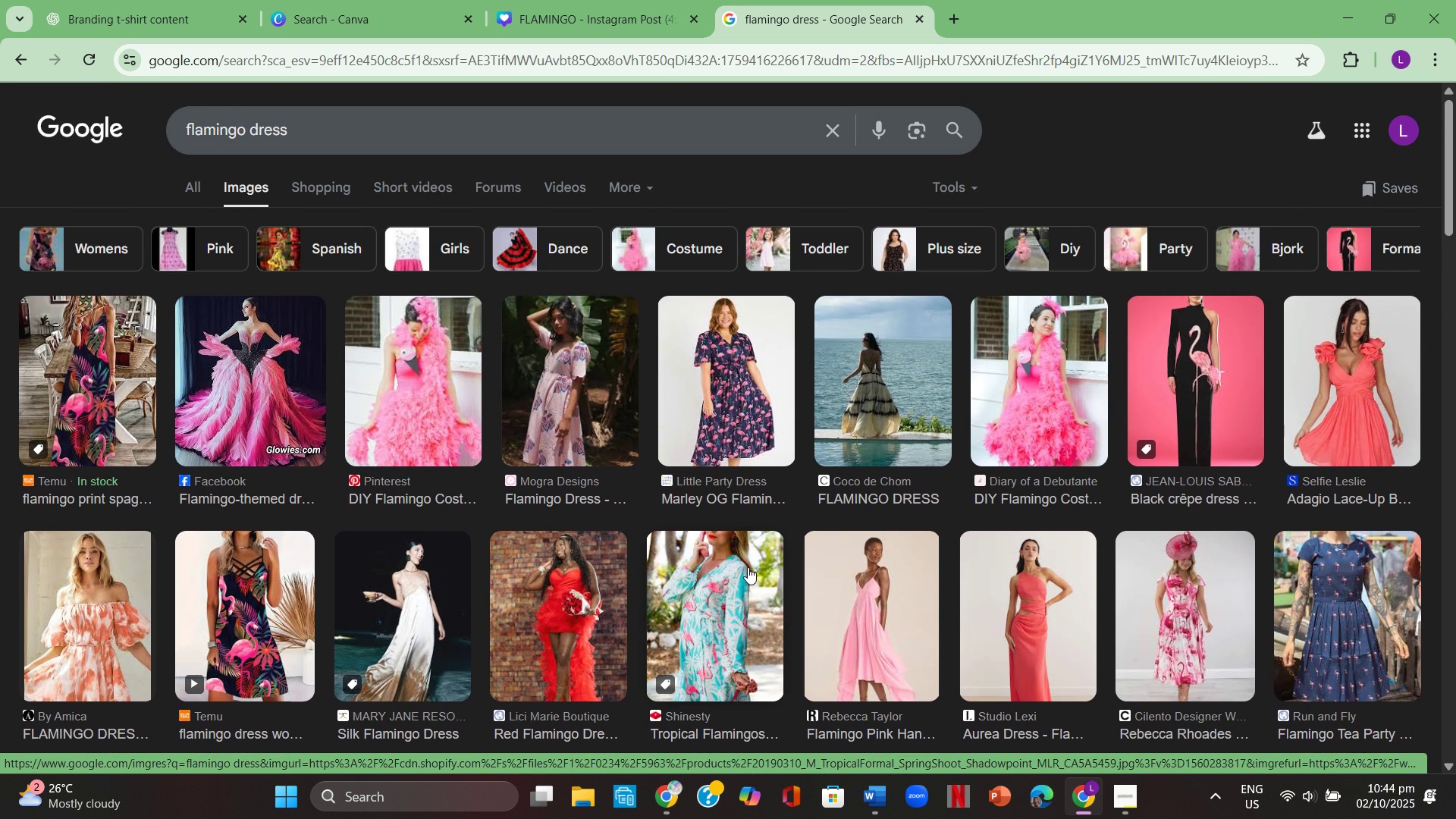 
scroll: coordinate [748, 567], scroll_direction: down, amount: 3.0
 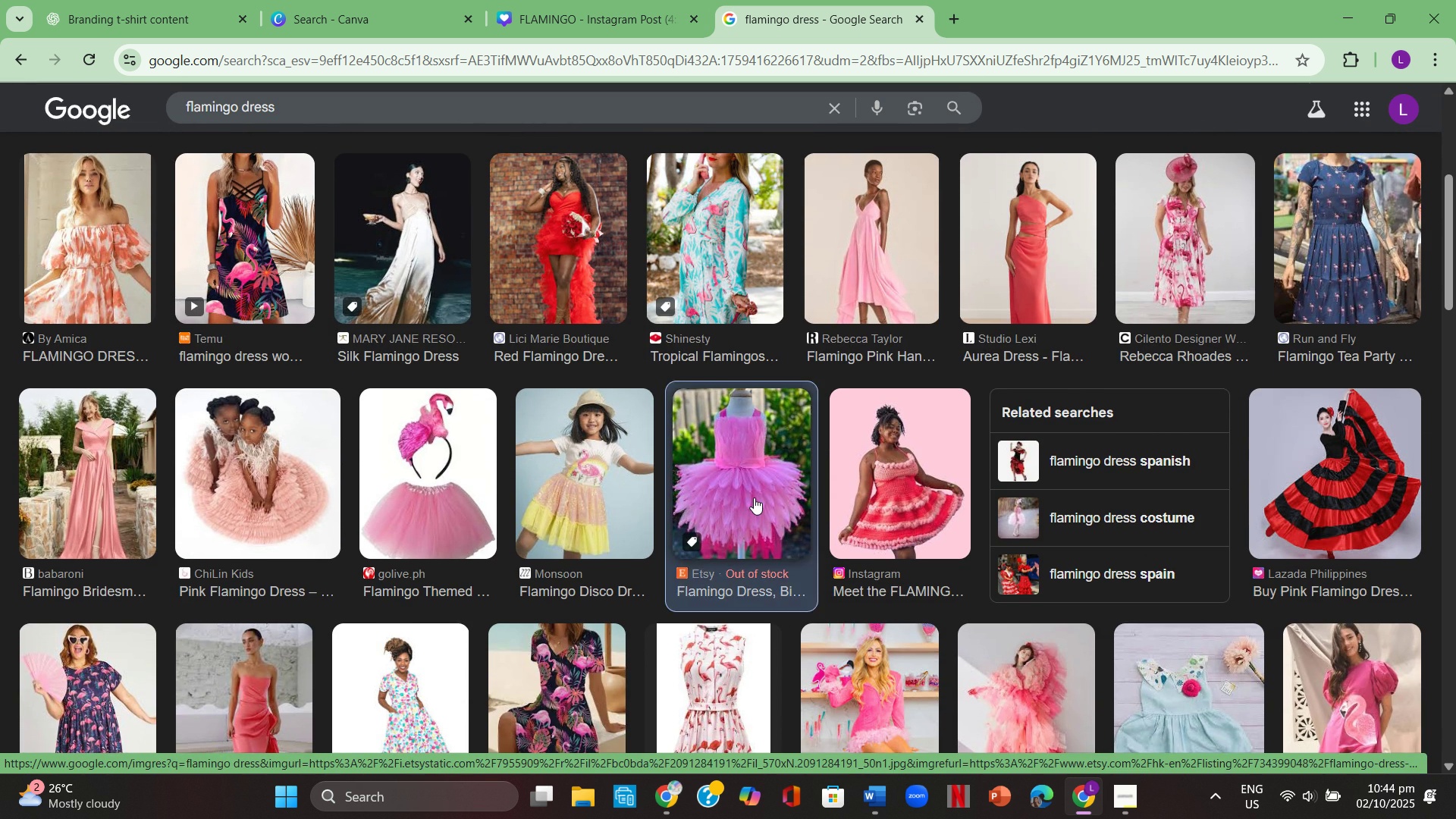 
left_click([754, 497])
 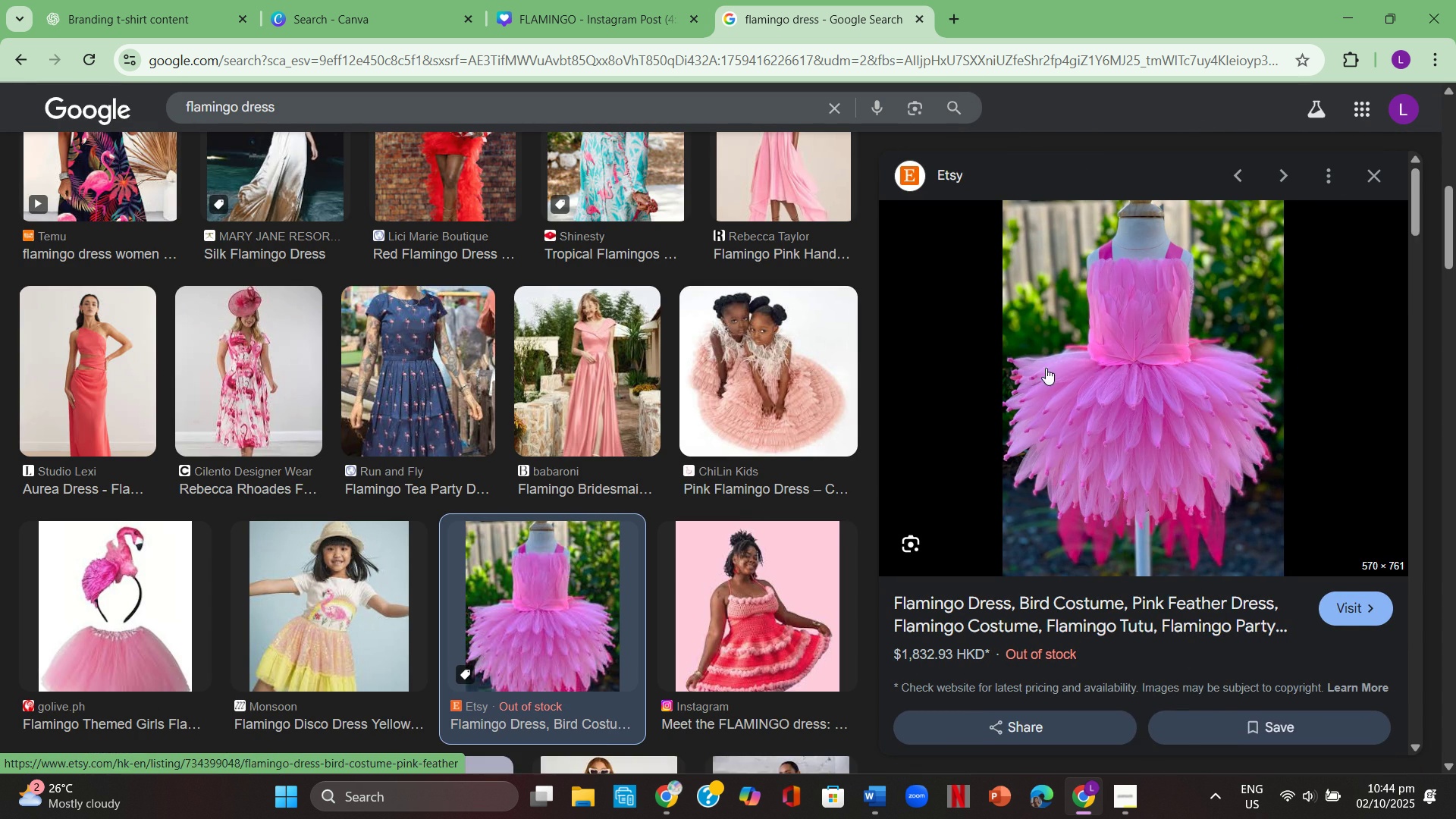 
right_click([1092, 353])
 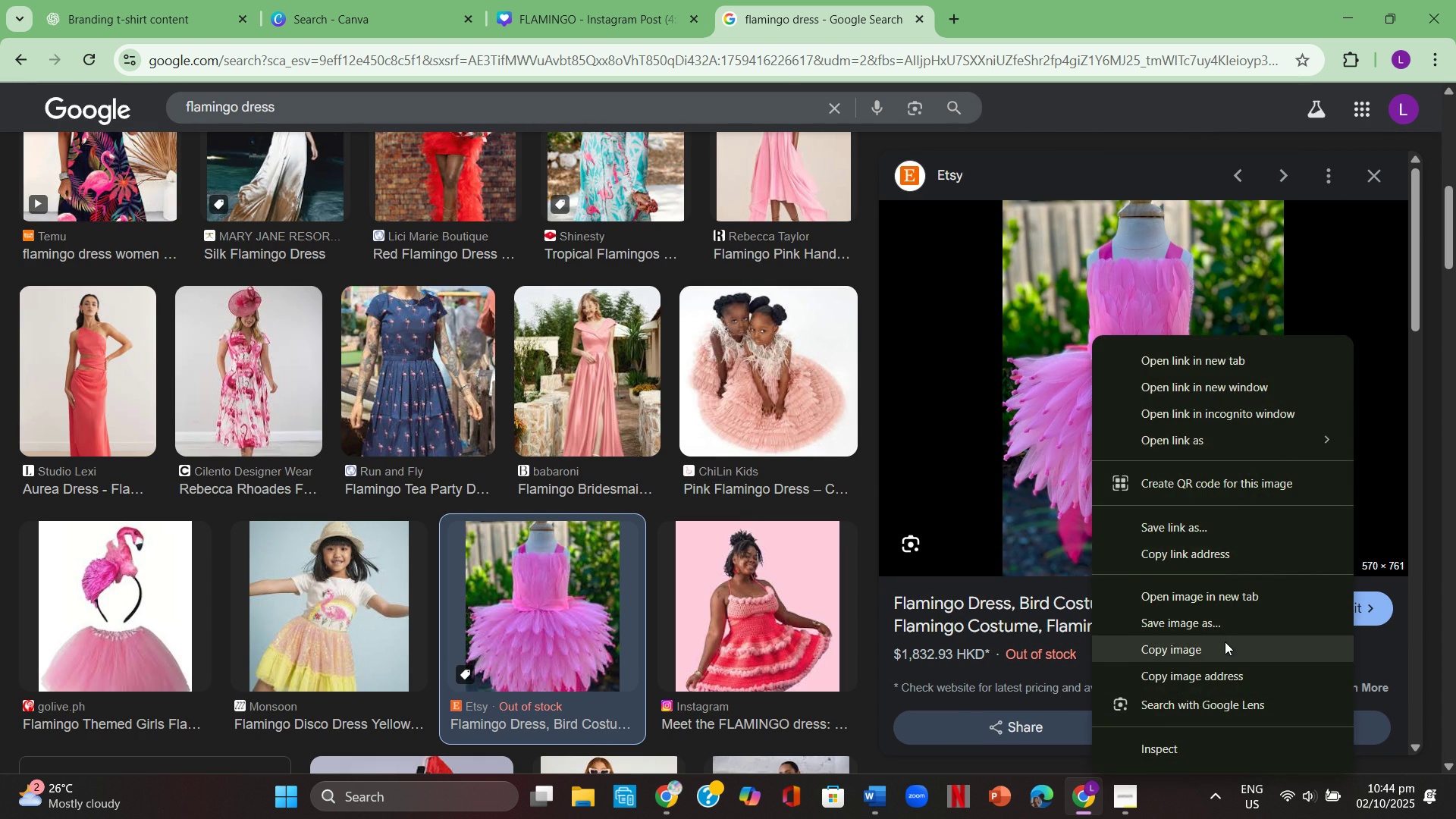 
left_click([1225, 642])
 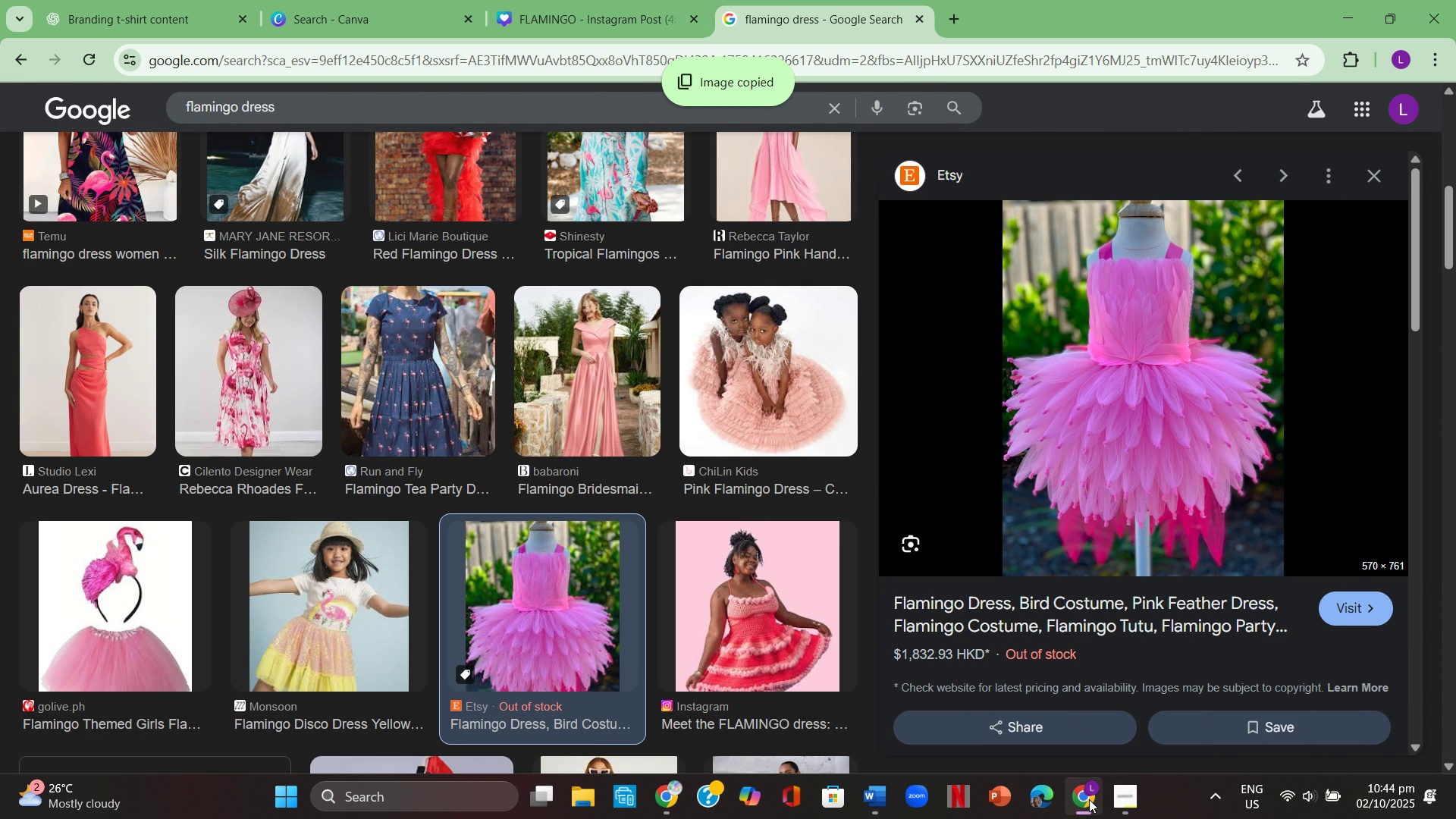 
left_click([1089, 799])
 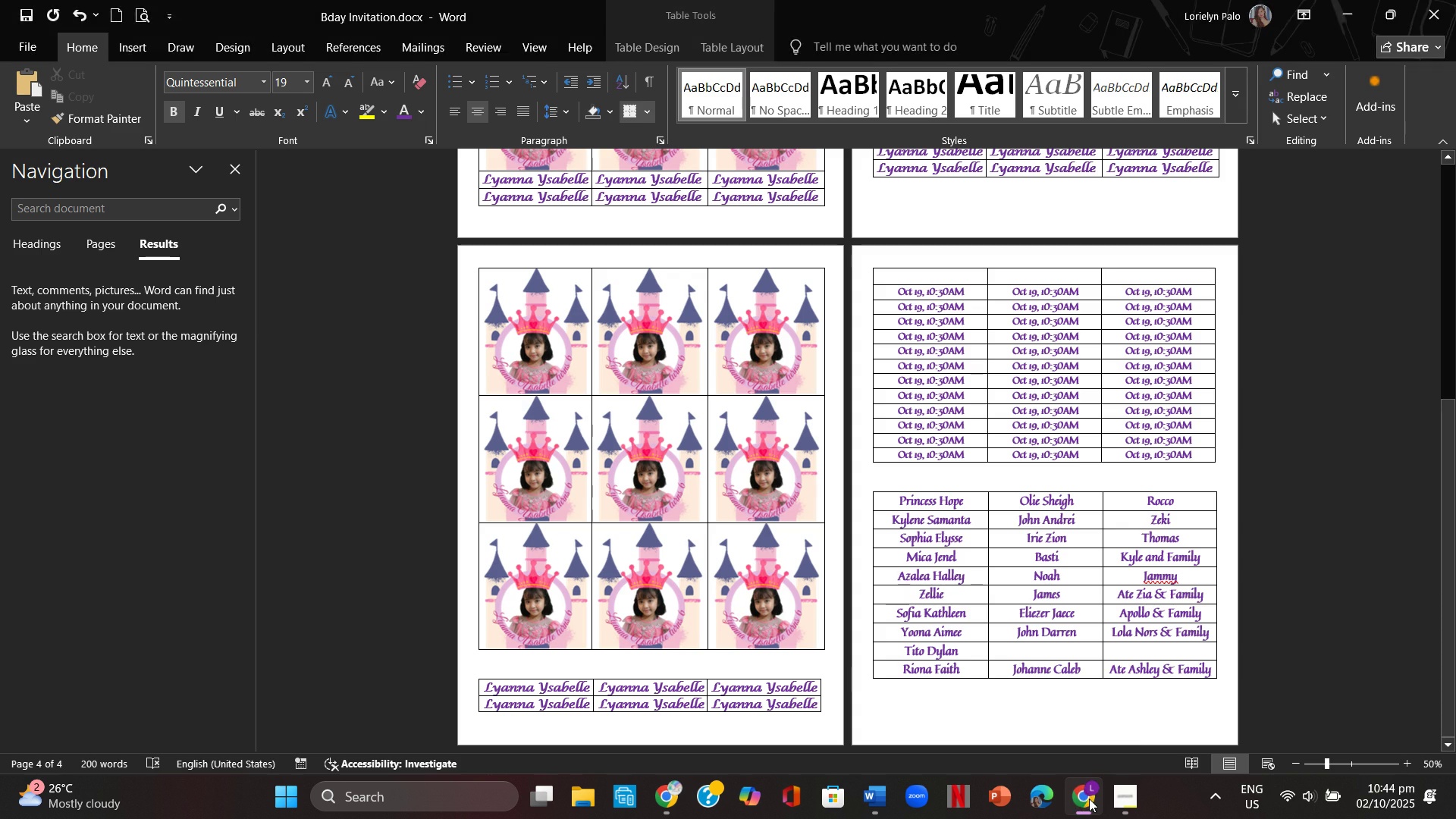 
left_click([1089, 799])
 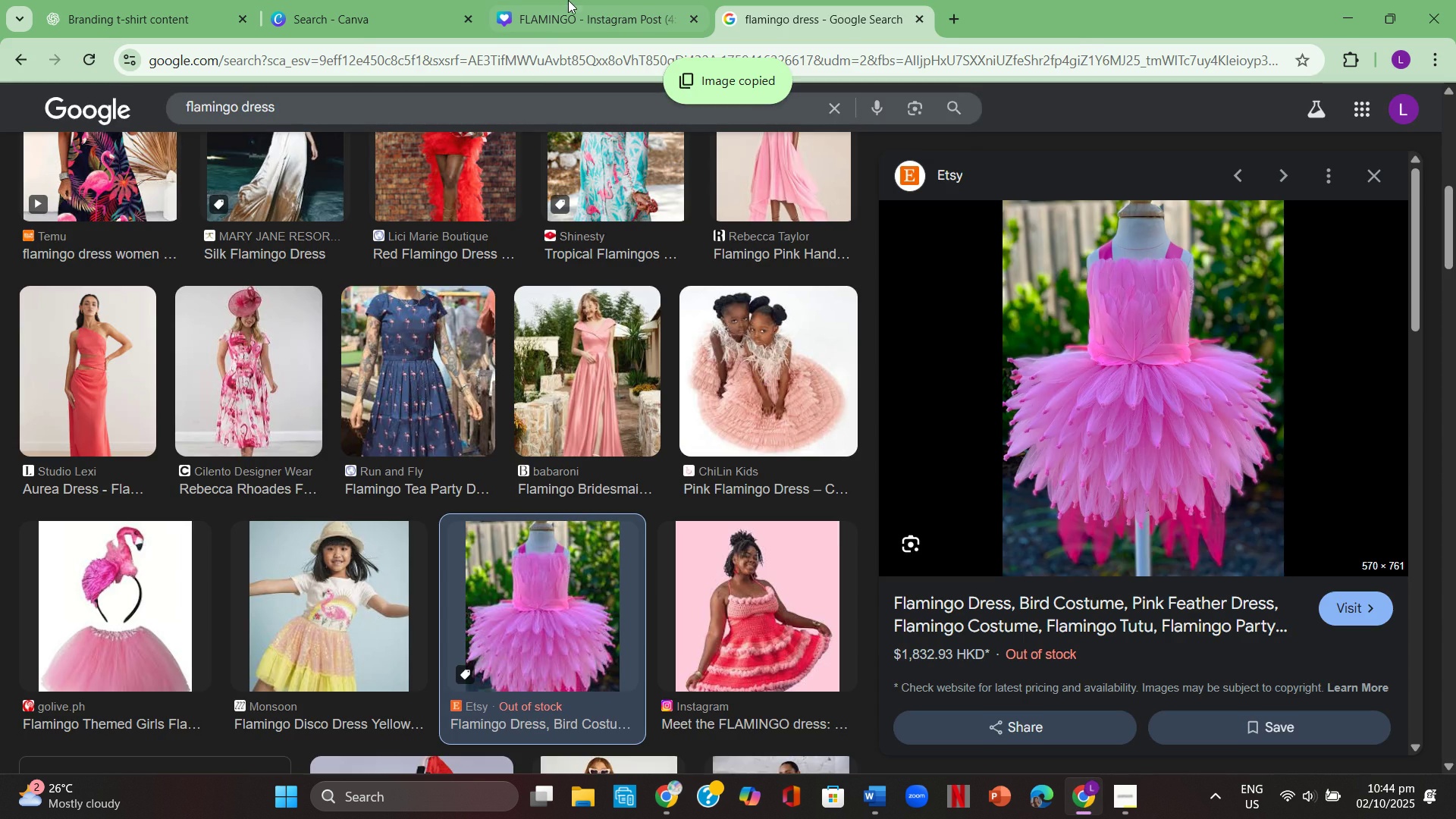 
left_click([573, 0])
 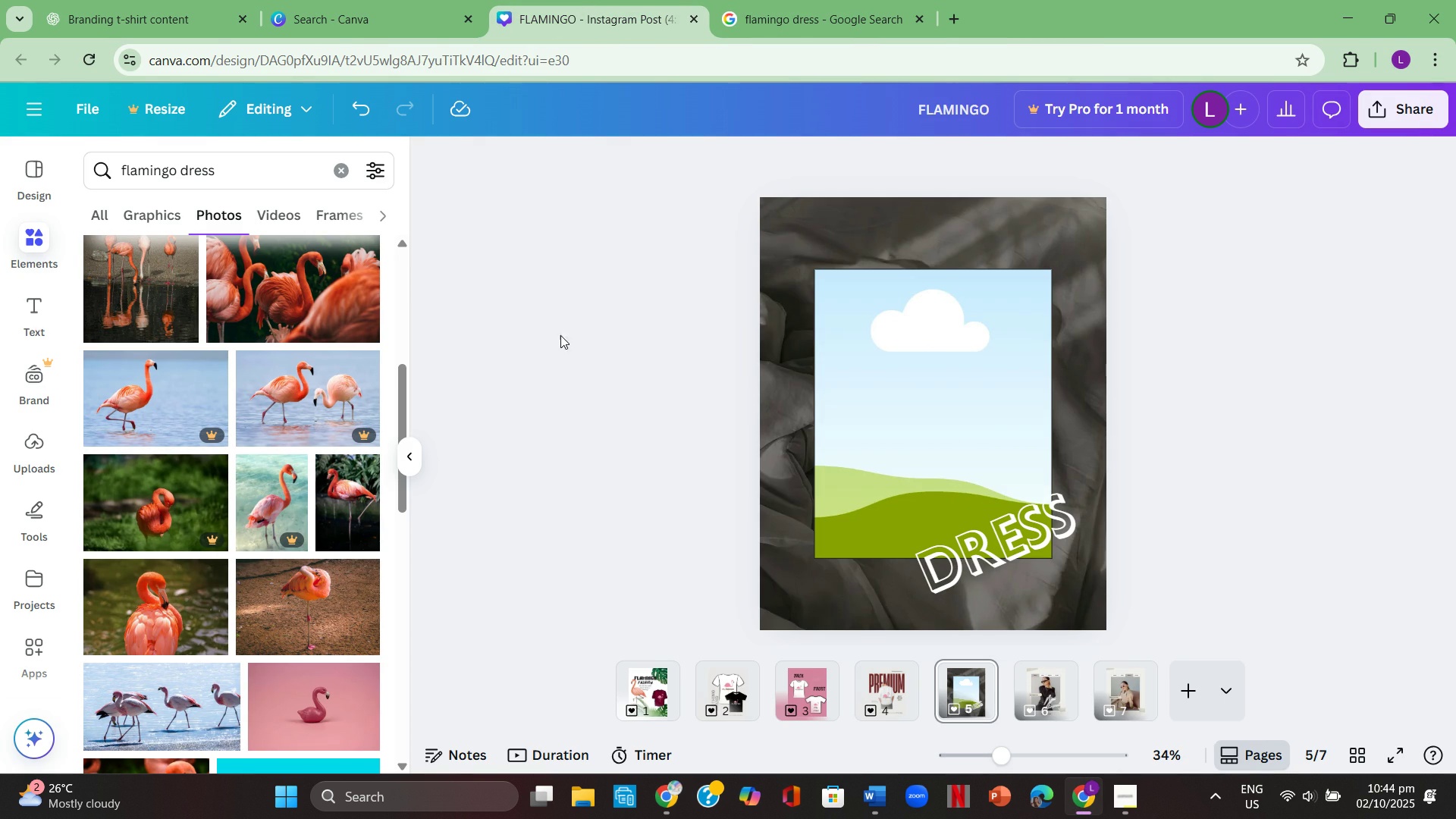 
left_click([555, 334])
 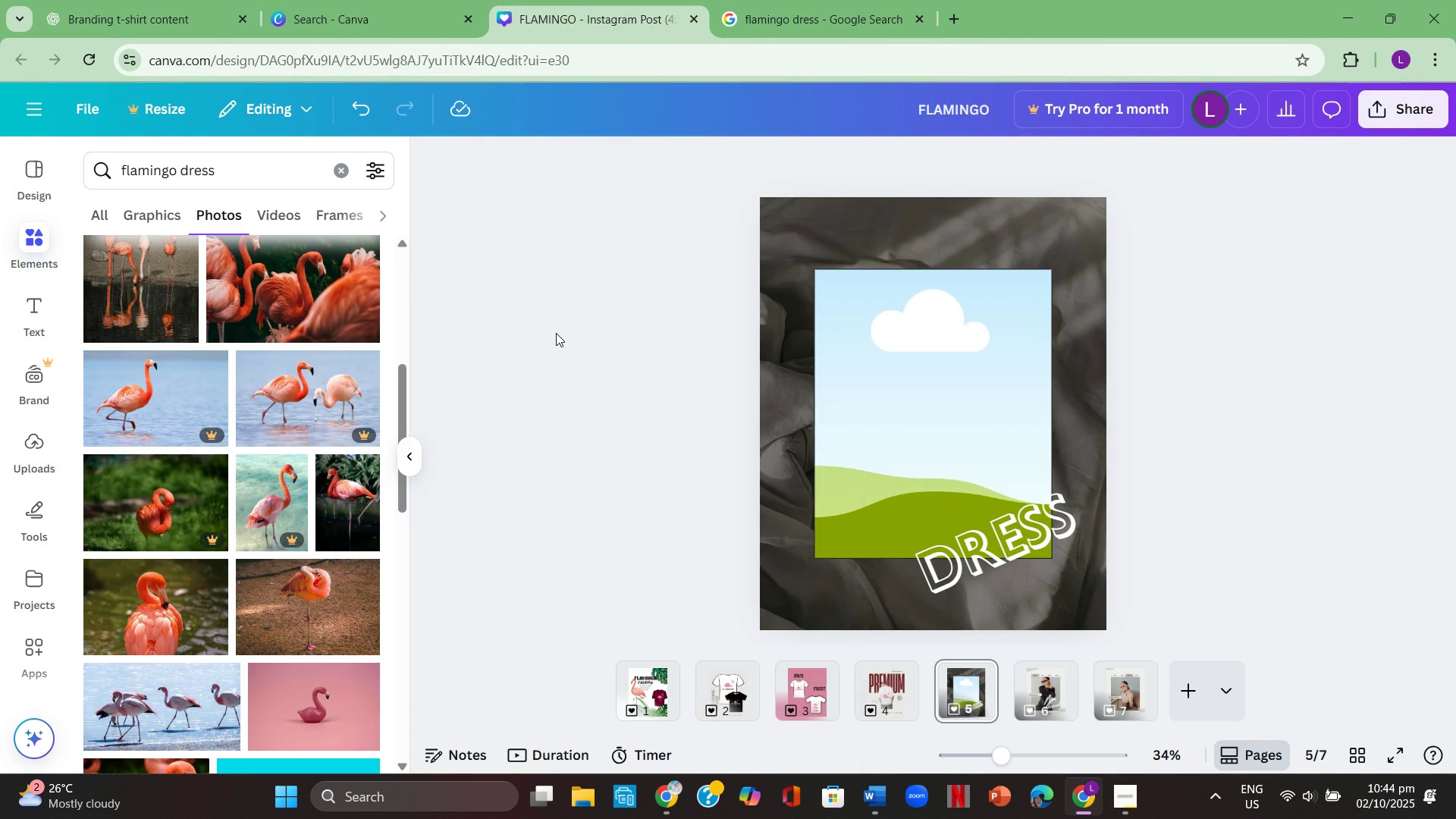 
right_click([556, 333])
 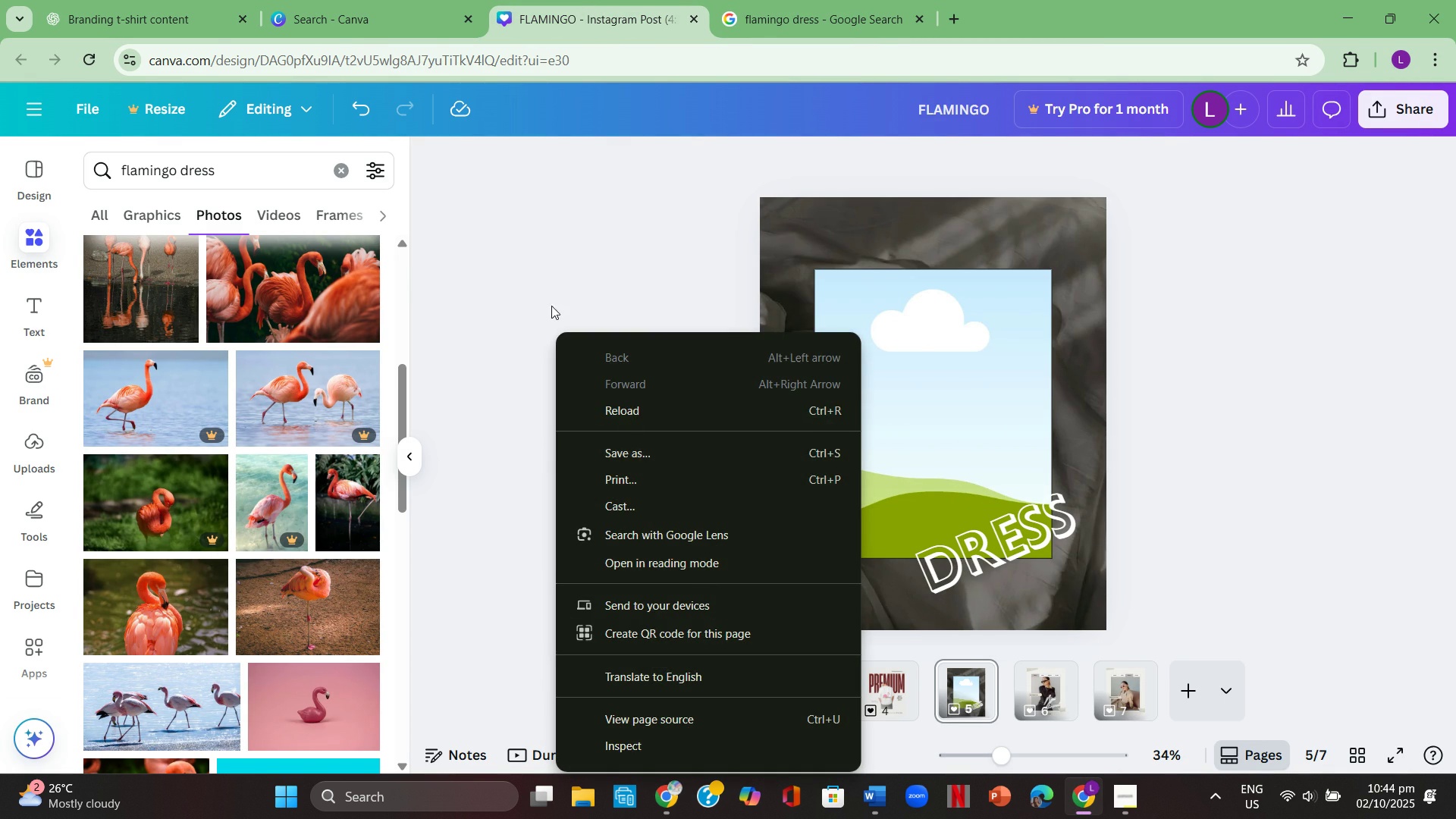 
left_click([560, 256])